 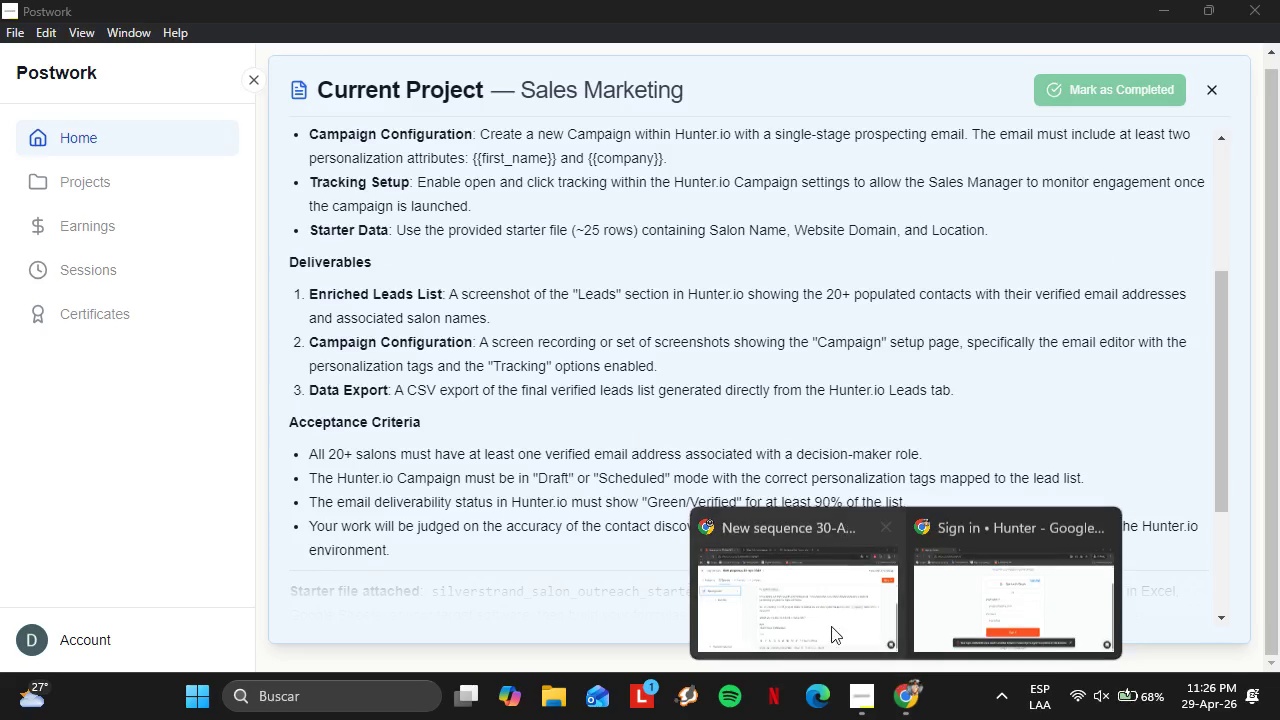 
left_click([789, 607])
 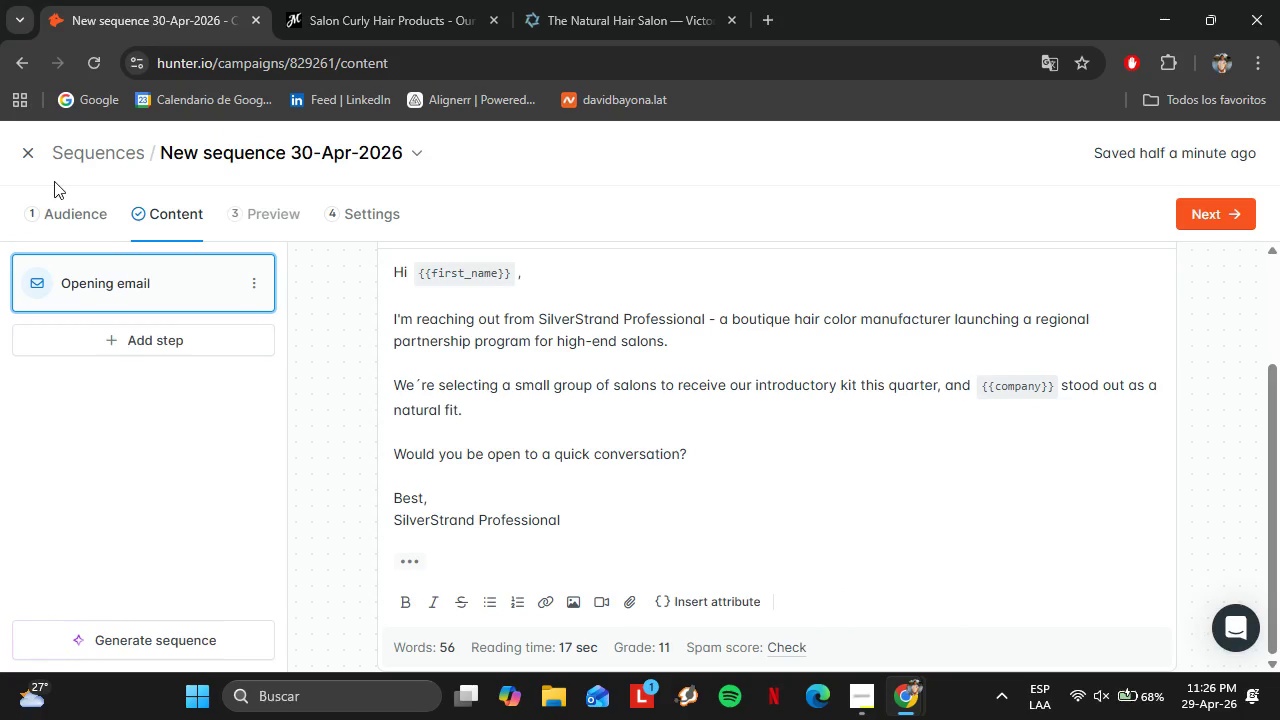 
mouse_move([31, 171])
 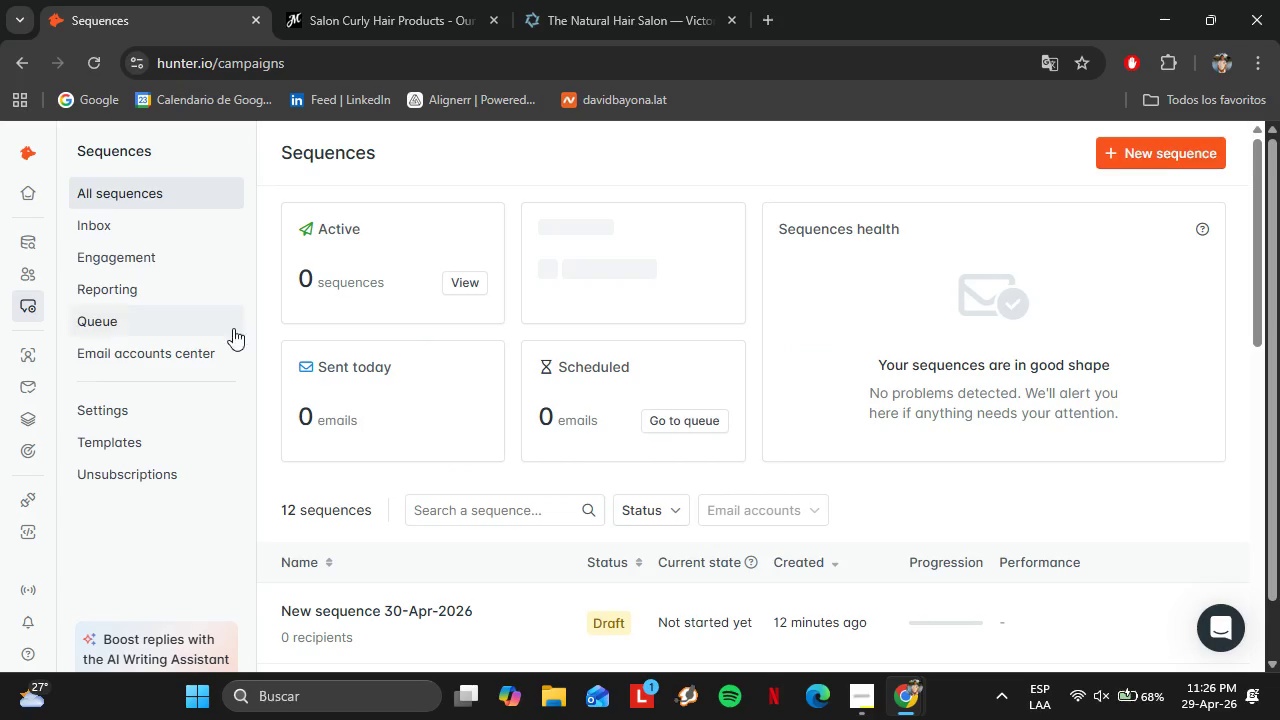 
wait(5.4)
 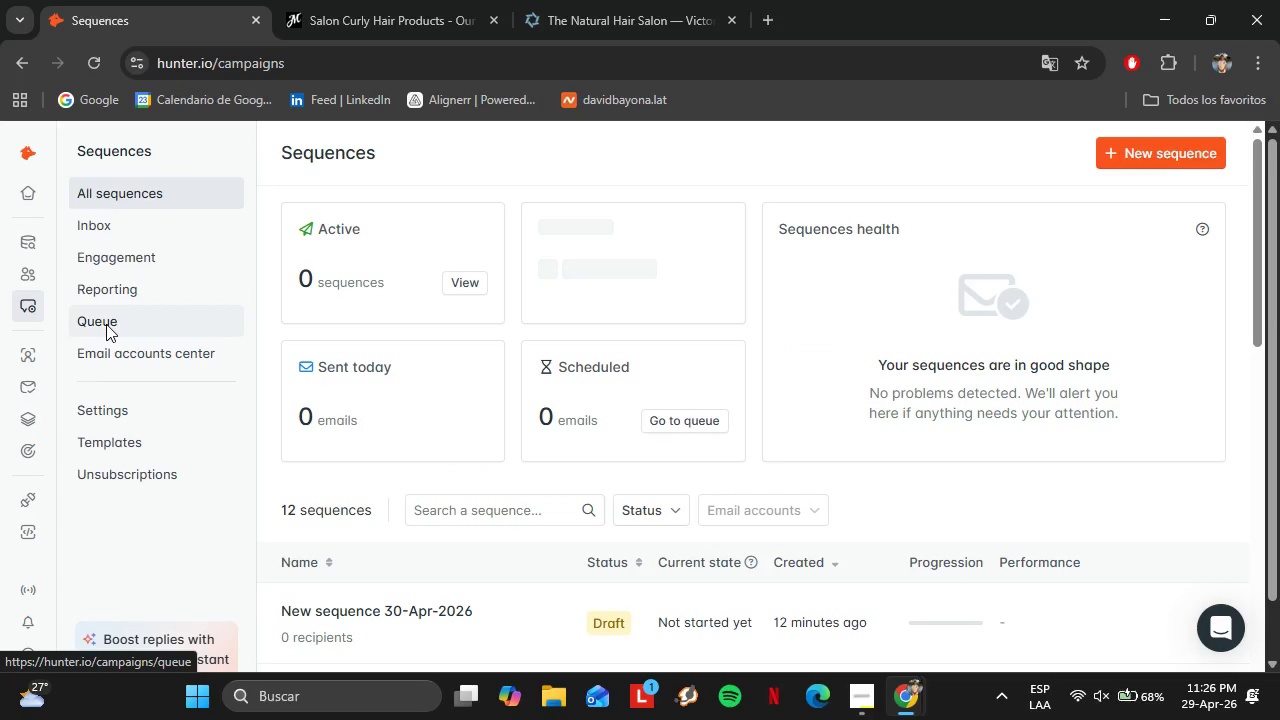 
mouse_move([30, 258])
 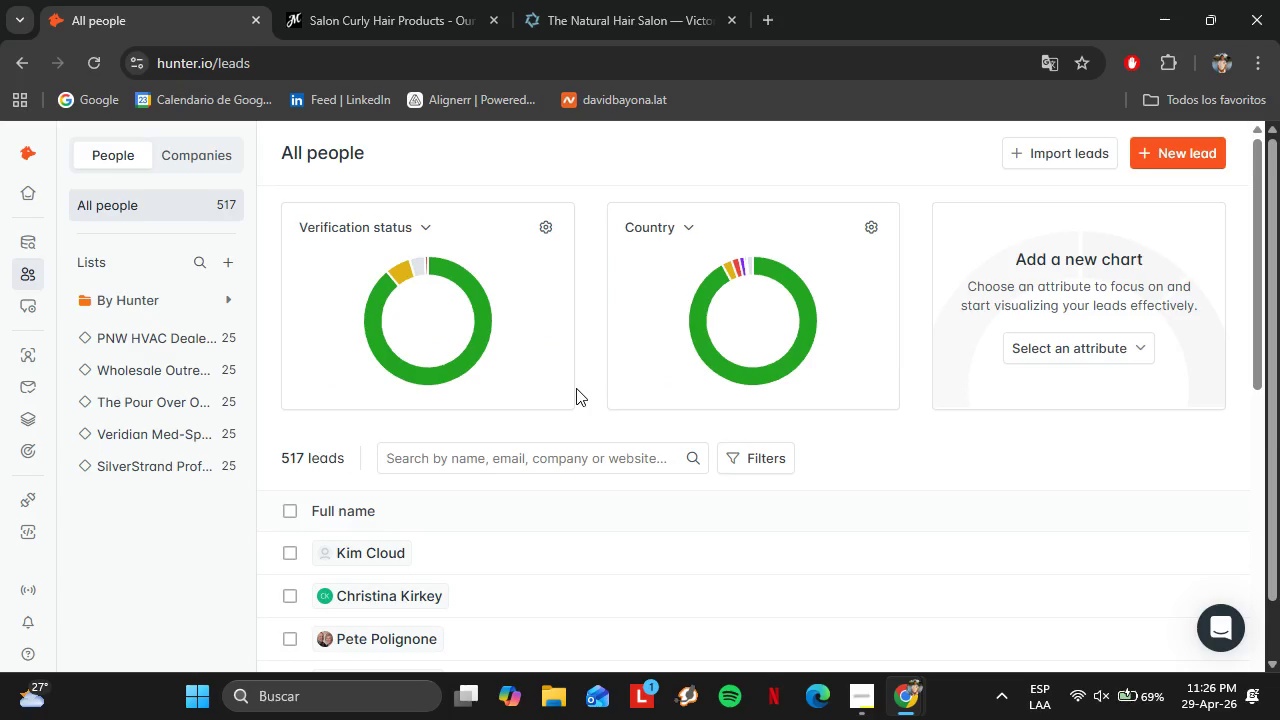 
scroll: coordinate [387, 359], scroll_direction: down, amount: 4.0
 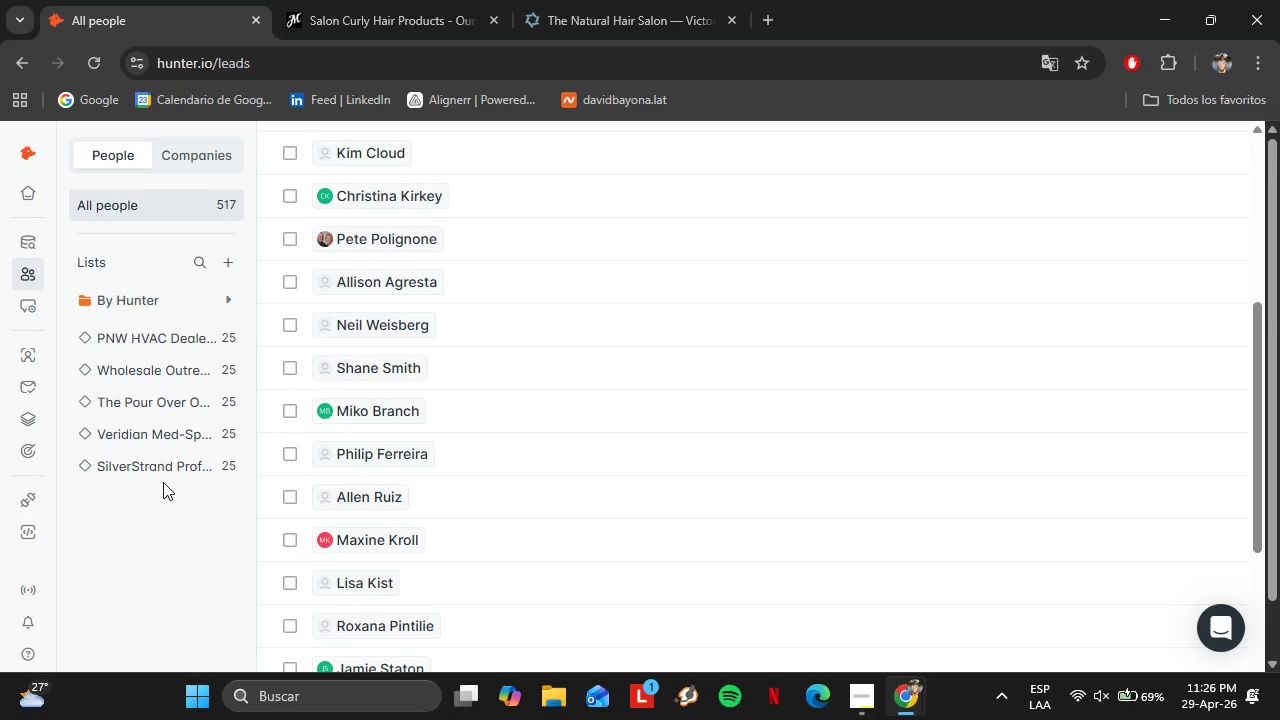 
left_click([160, 475])
 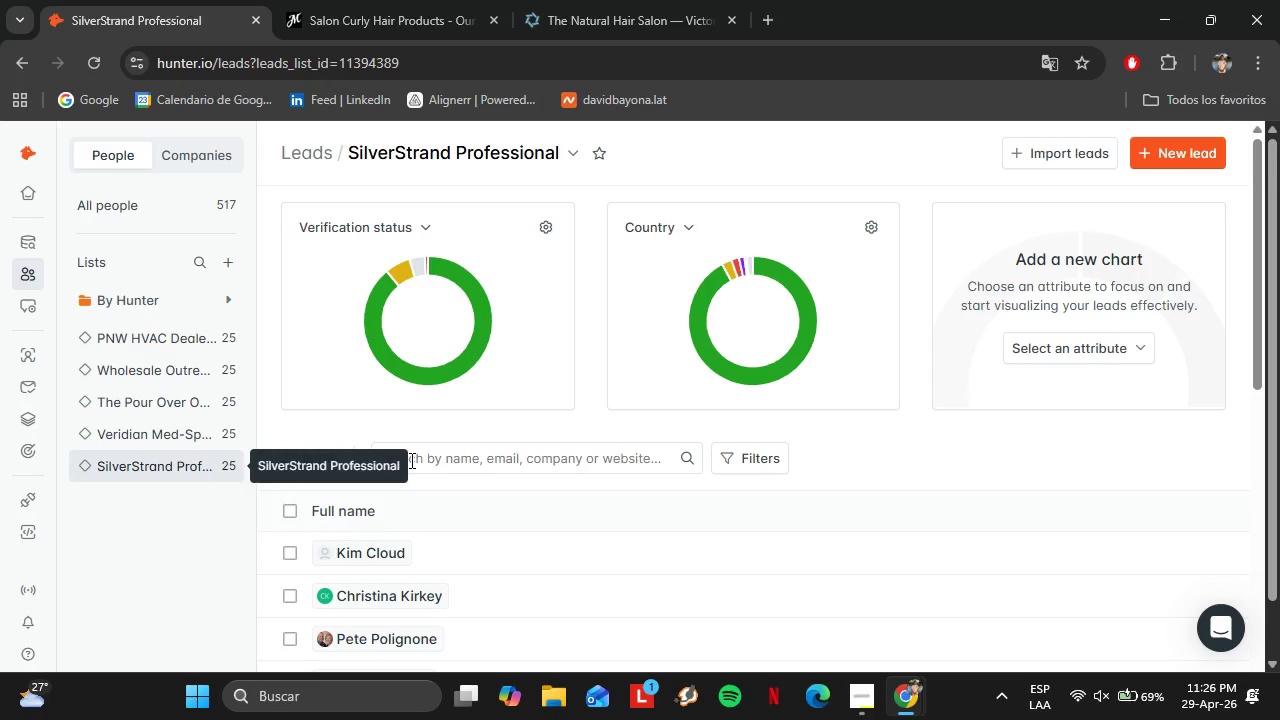 
wait(10.77)
 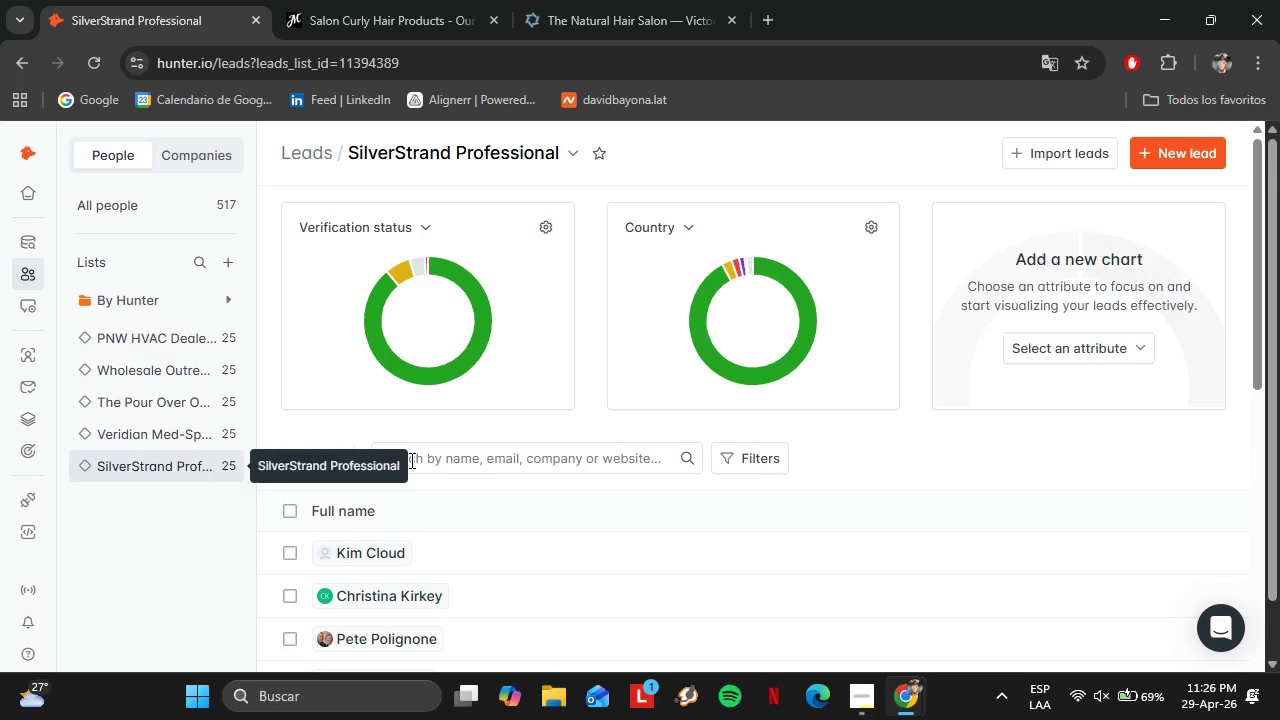 
left_click([746, 274])
 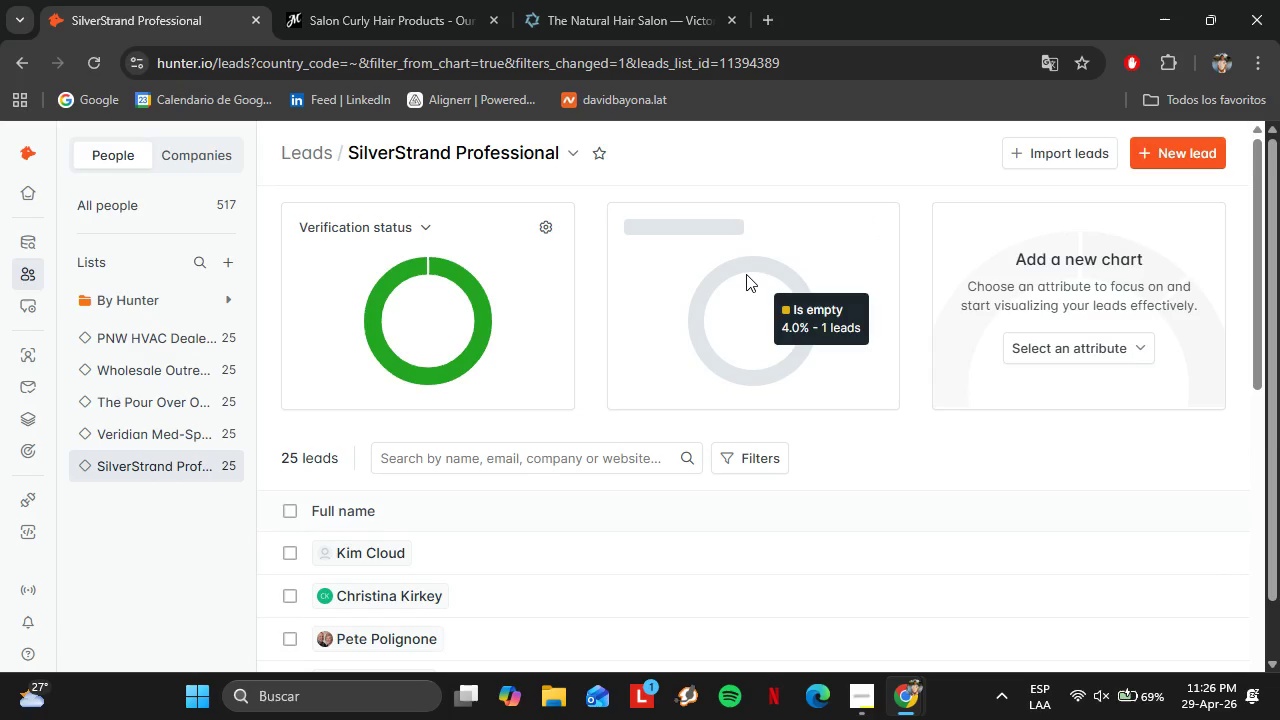 
wait(5.02)
 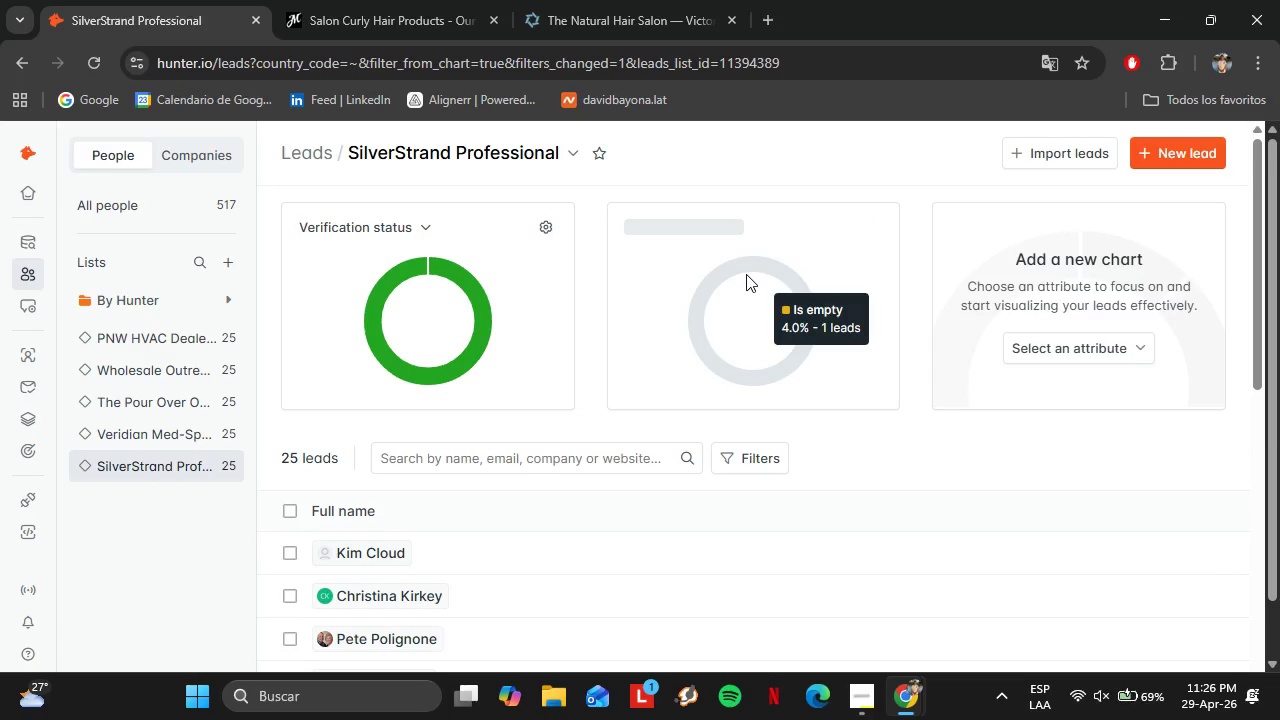 
left_click([348, 548])
 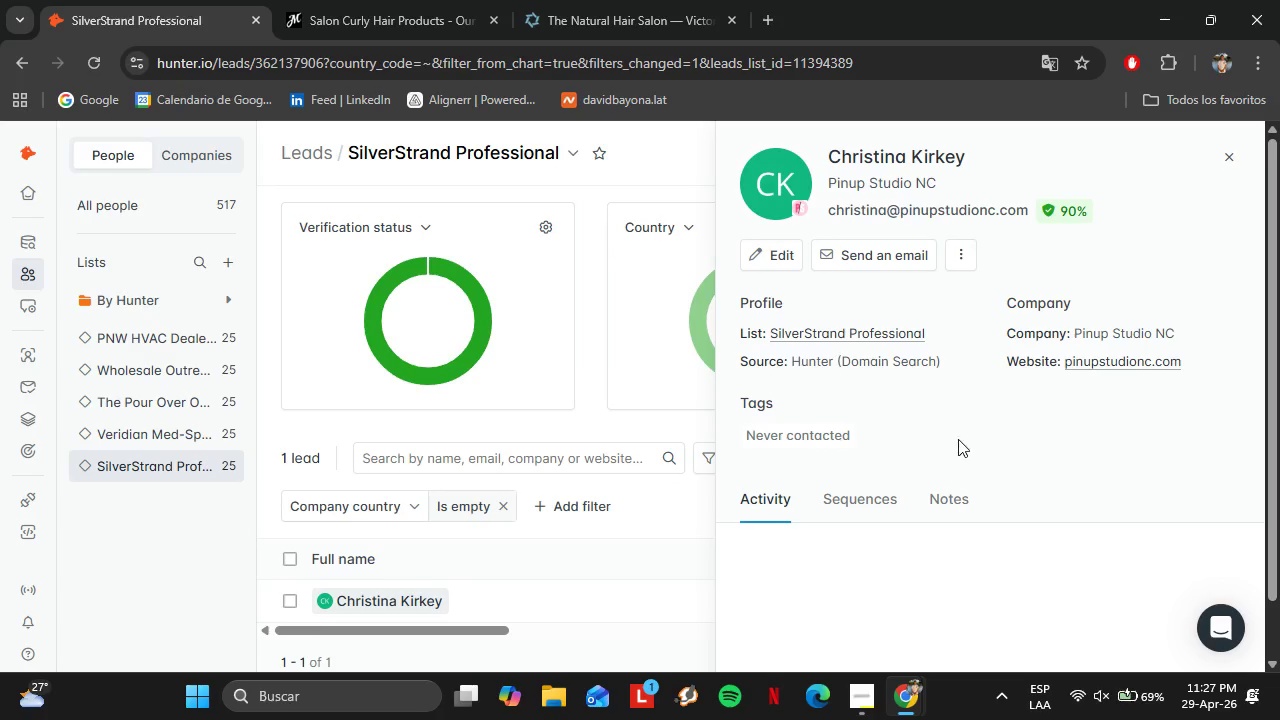 
left_click([775, 244])
 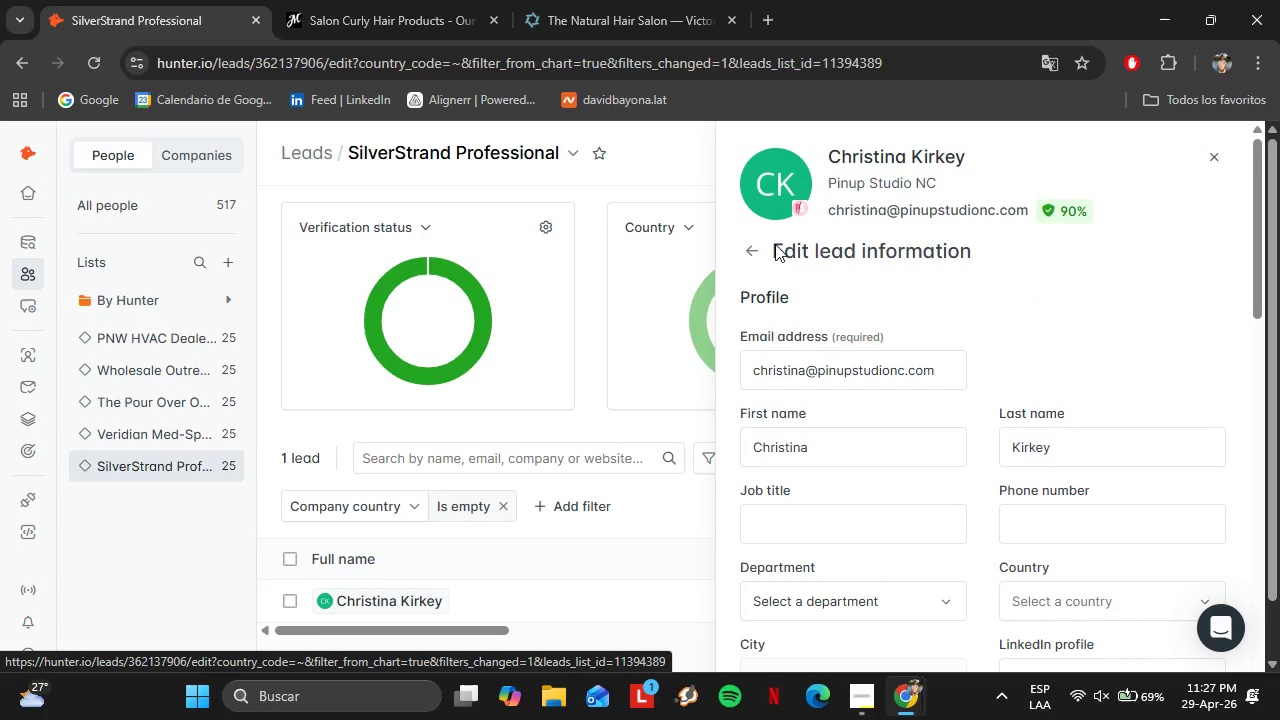 
scroll: coordinate [906, 420], scroll_direction: down, amount: 3.0
 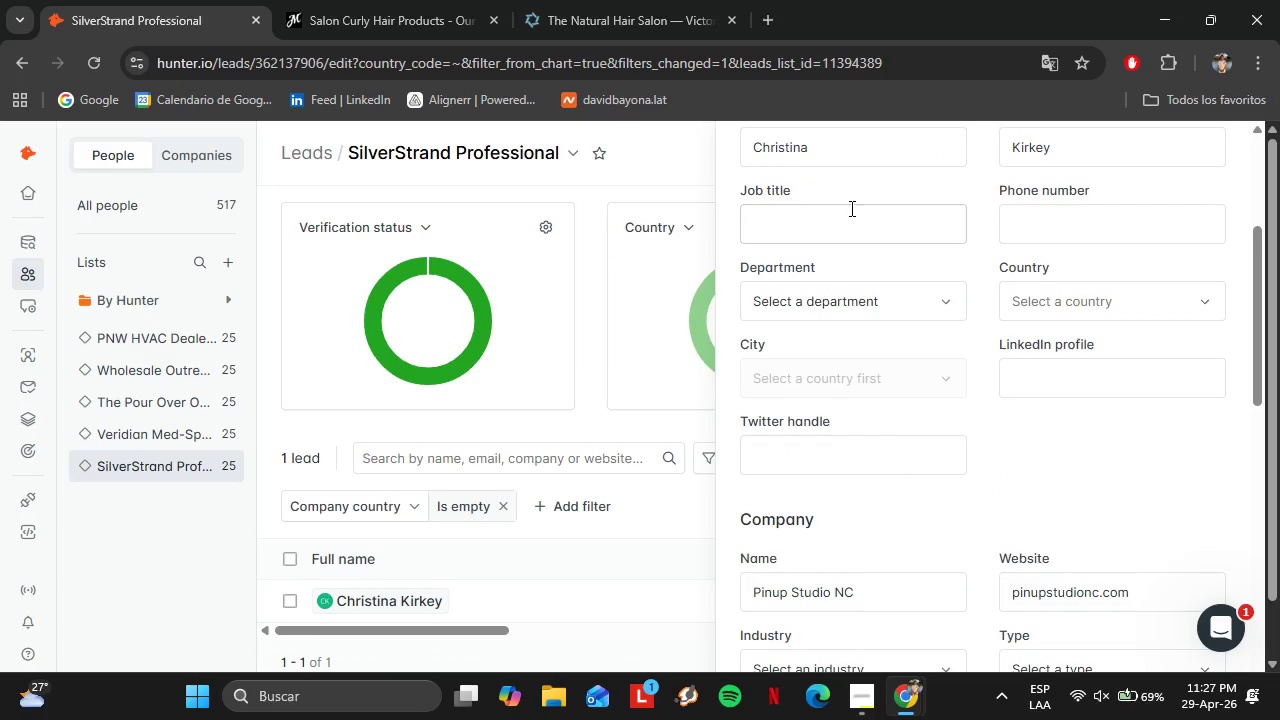 
left_click([850, 208])
 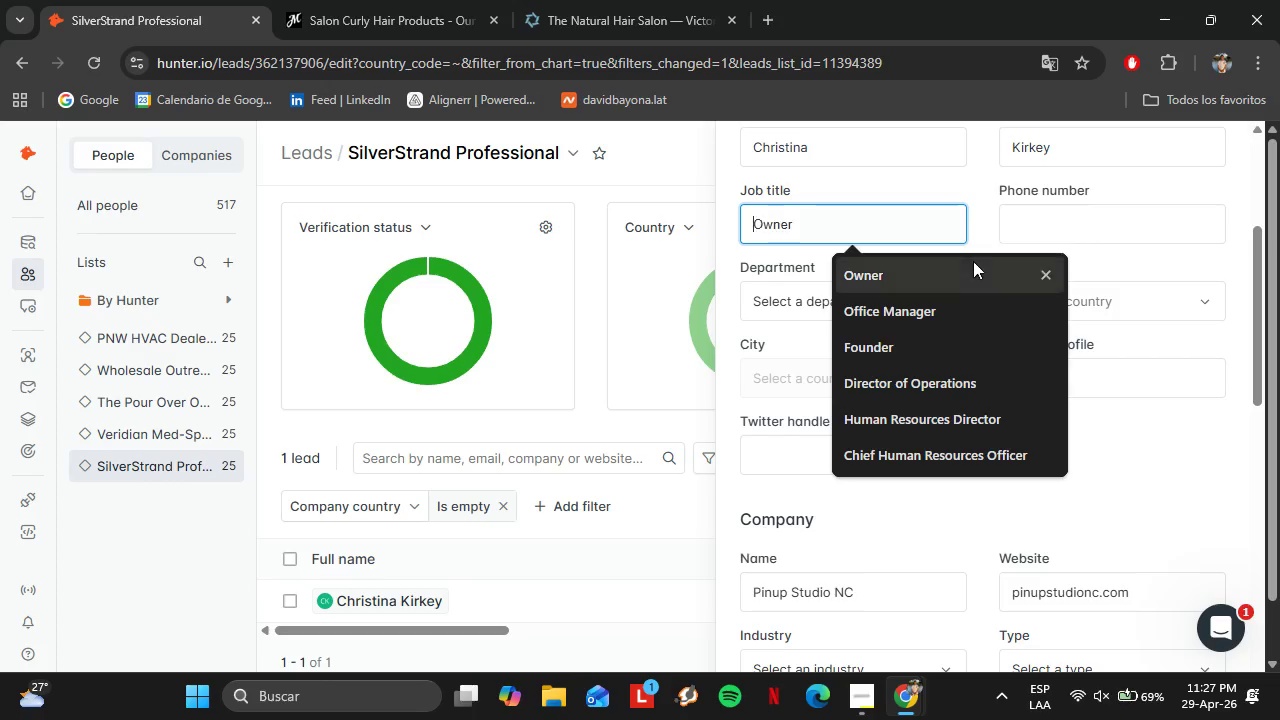 
left_click([935, 283])
 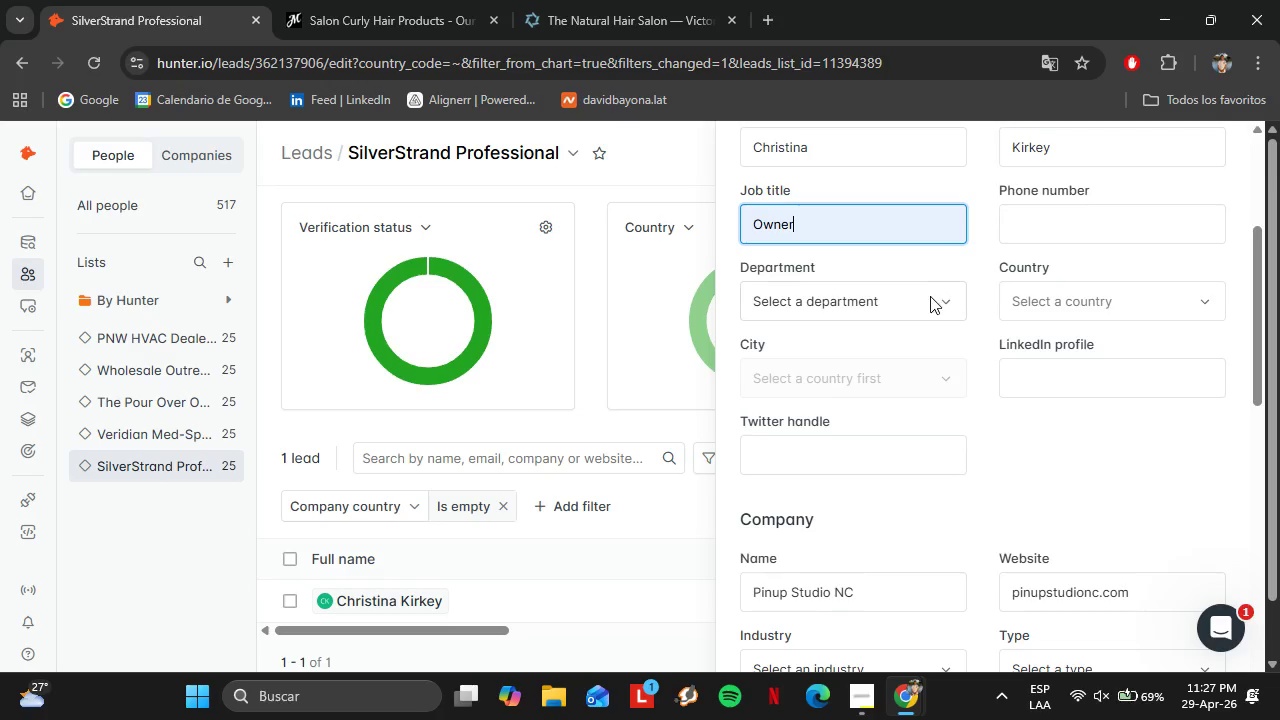 
scroll: coordinate [896, 566], scroll_direction: down, amount: 18.0
 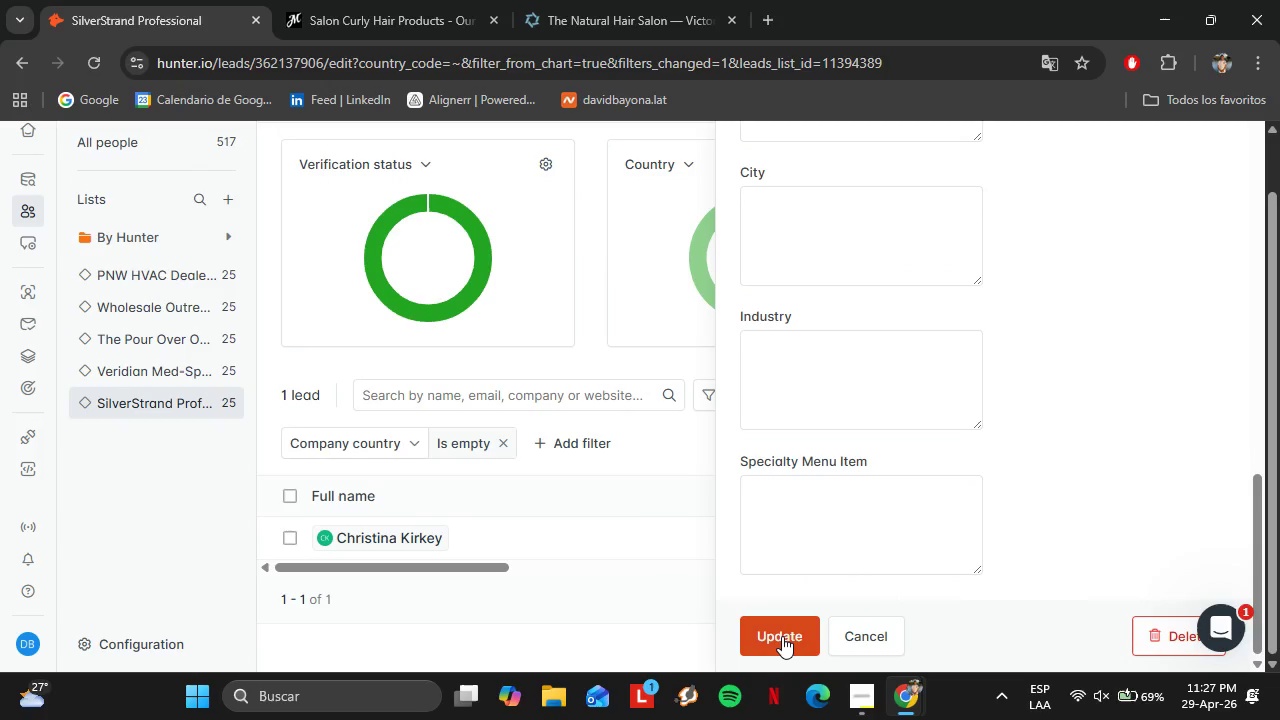 
left_click([782, 636])
 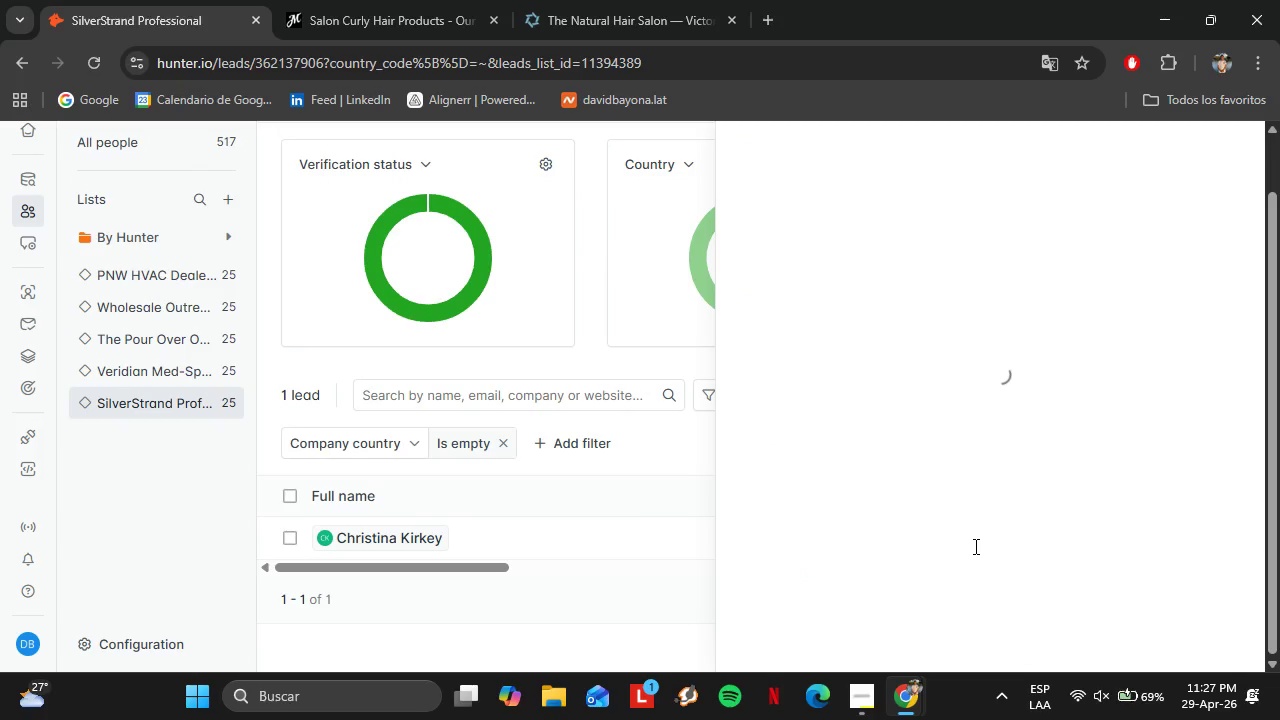 
wait(8.47)
 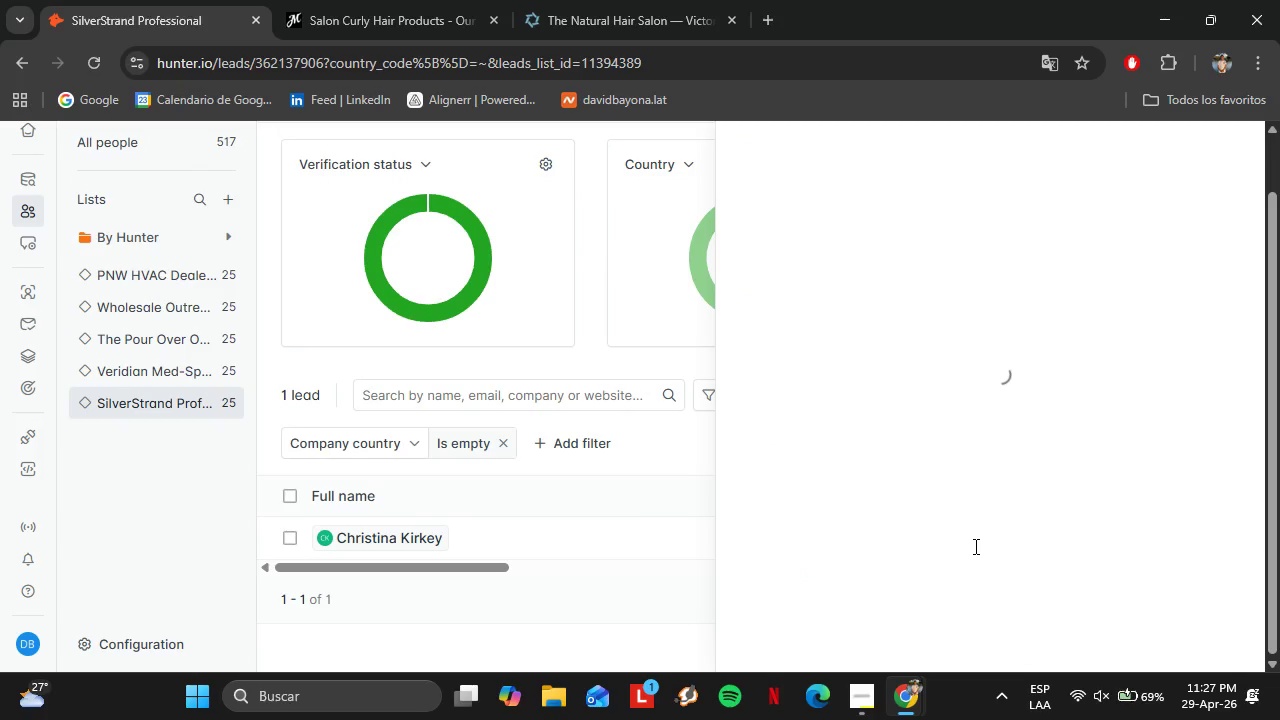 
scroll: coordinate [955, 505], scroll_direction: up, amount: 3.0
 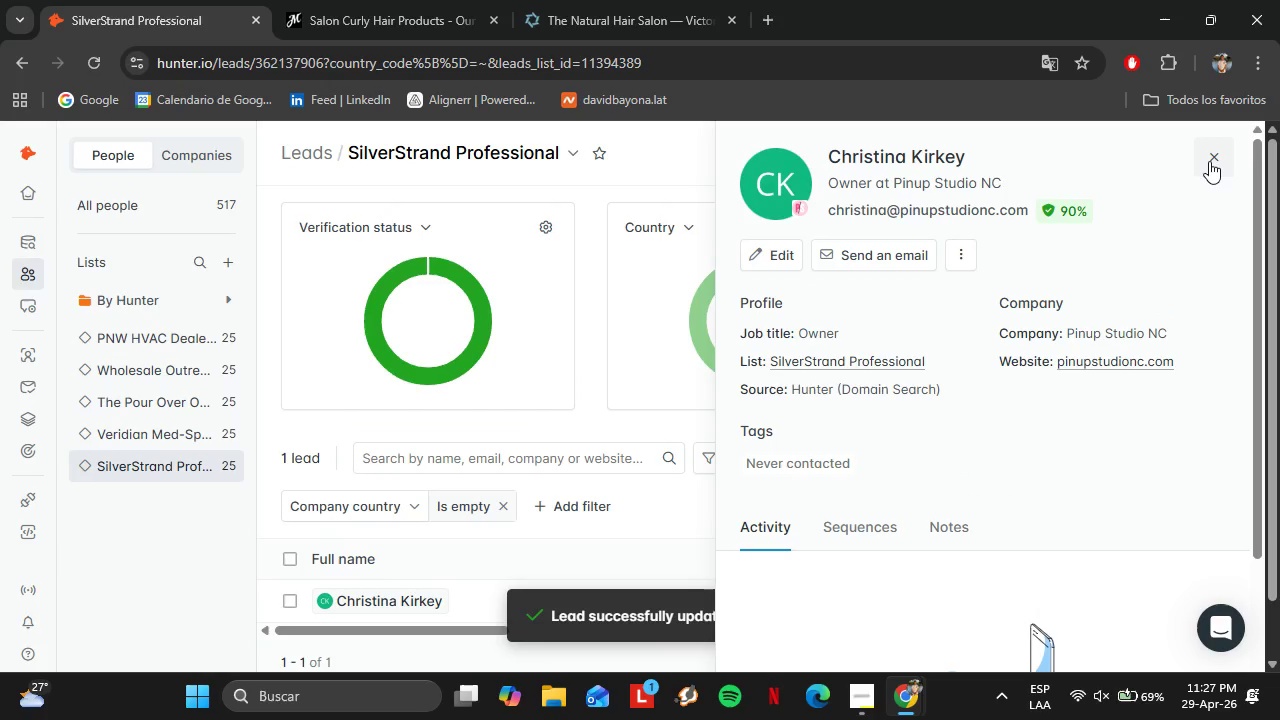 
left_click([1210, 161])
 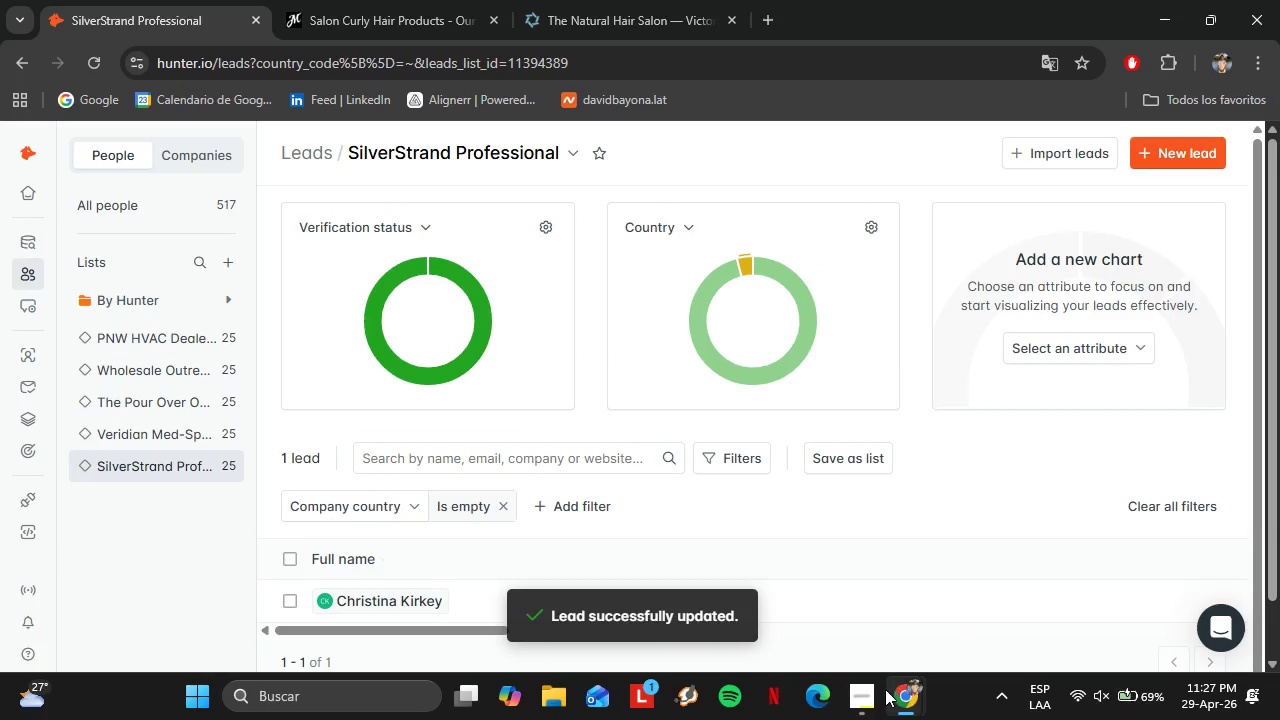 
left_click([878, 696])